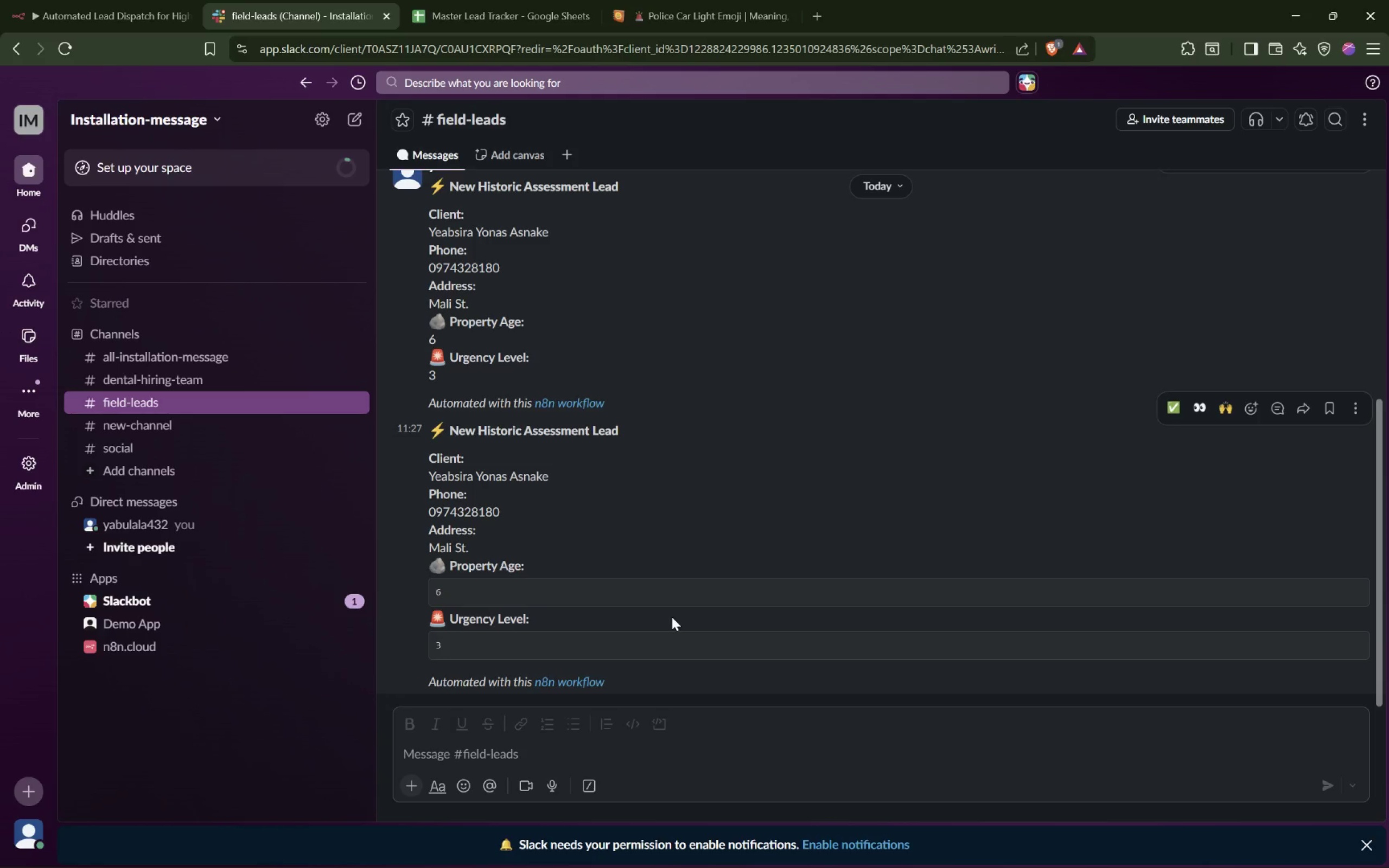 
wait(9.33)
 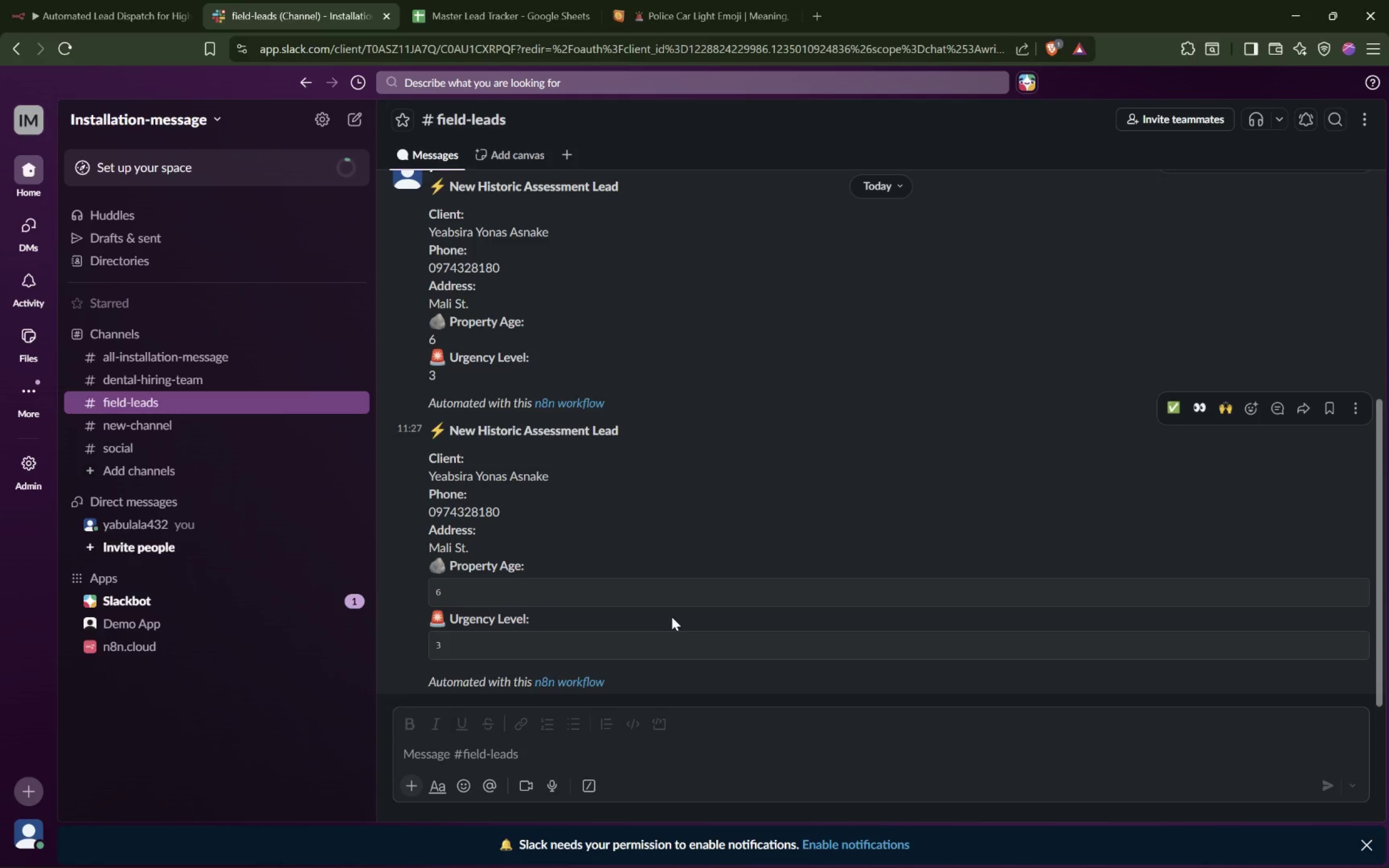 
key(Alt+Tab)